 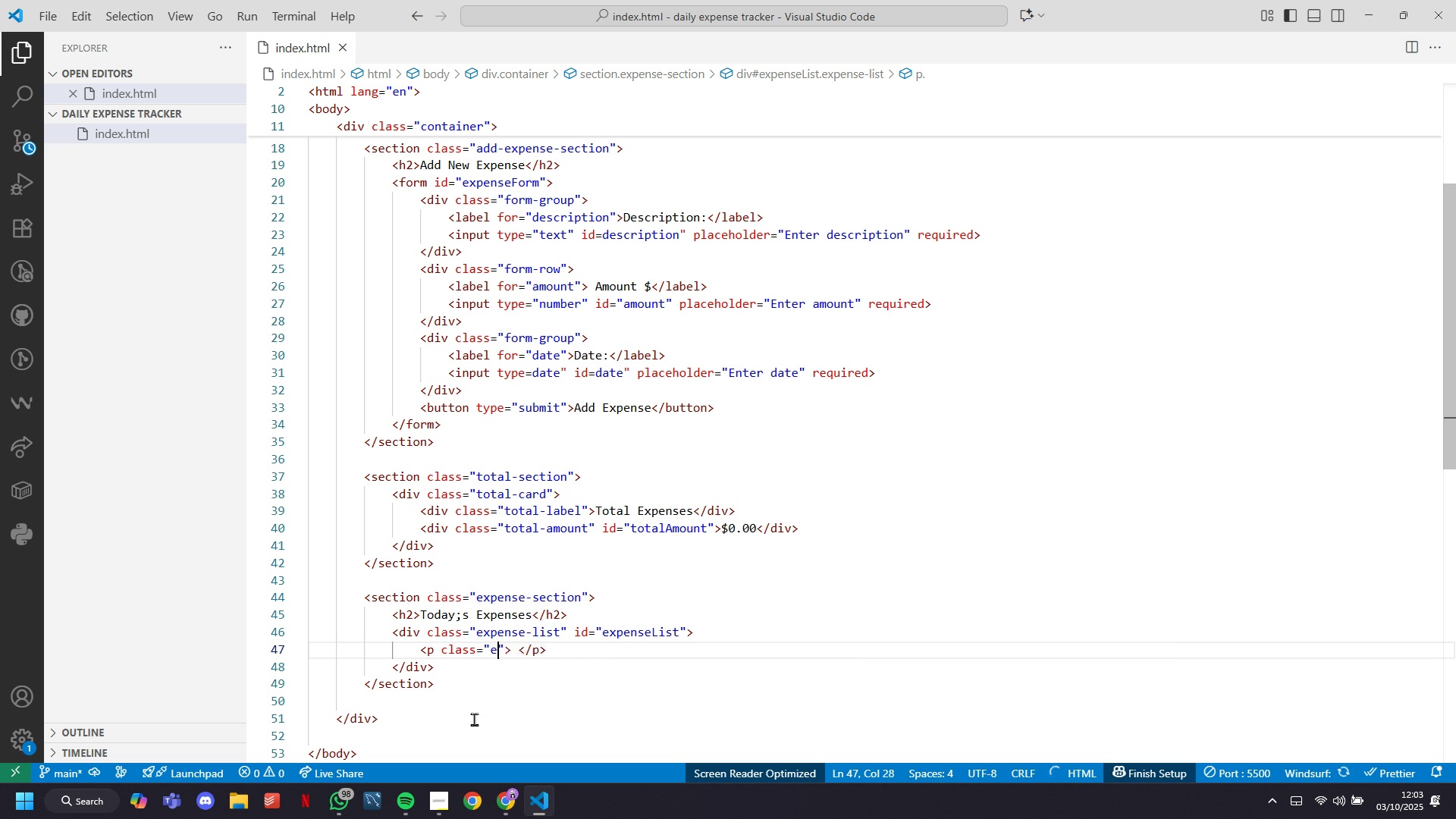 
type(empty-state)
 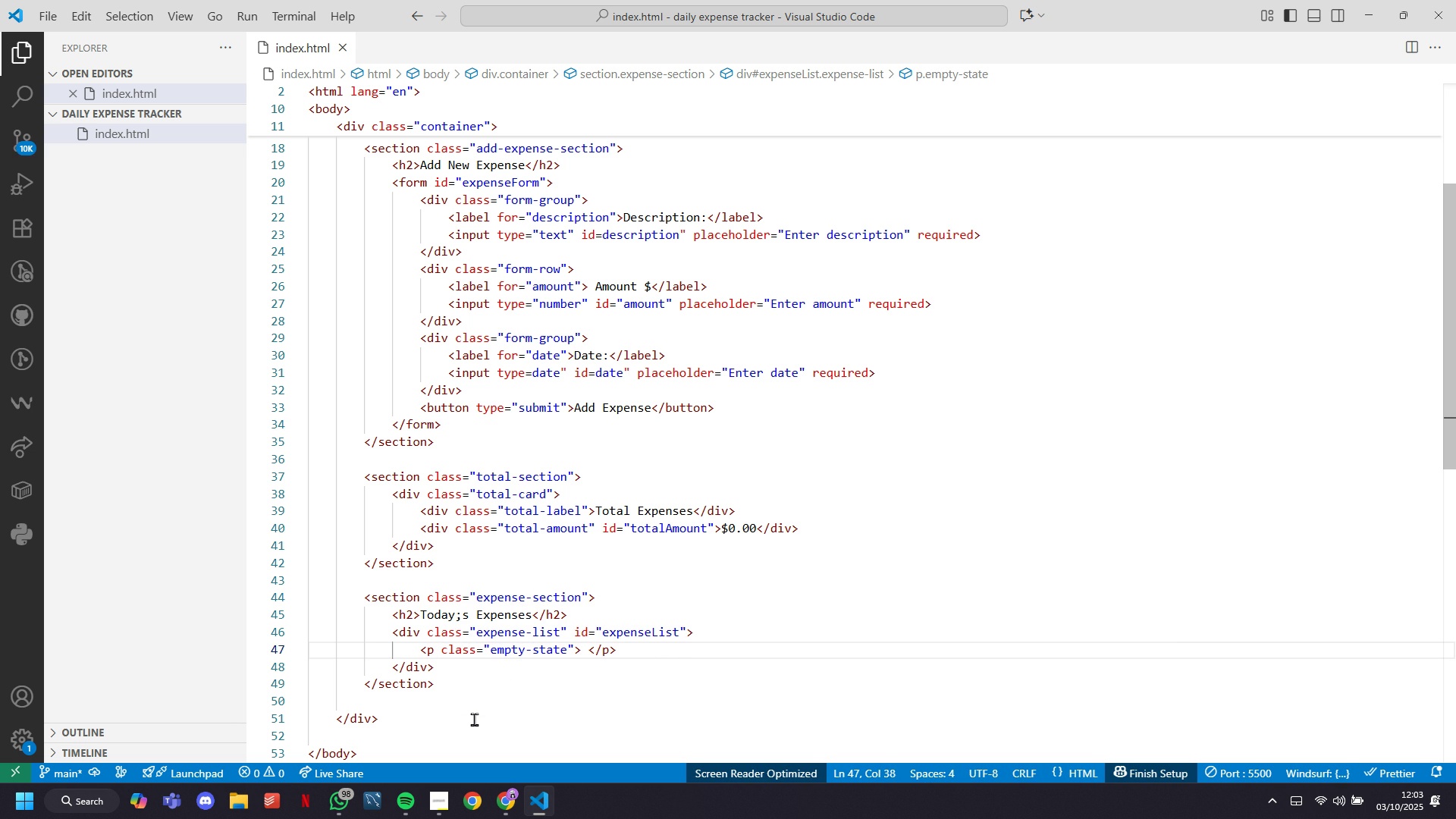 
key(ArrowRight)
 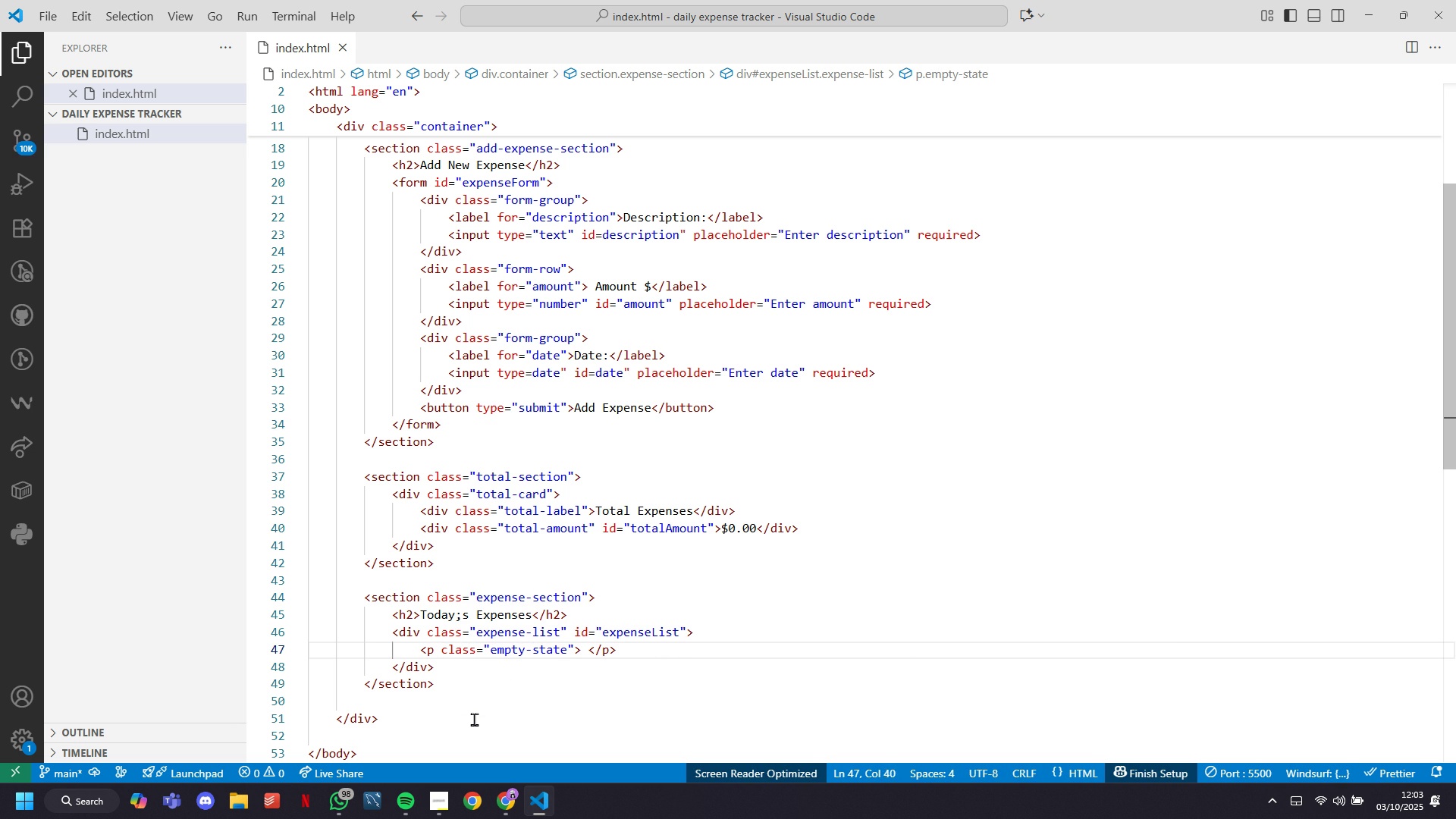 
key(ArrowRight)
 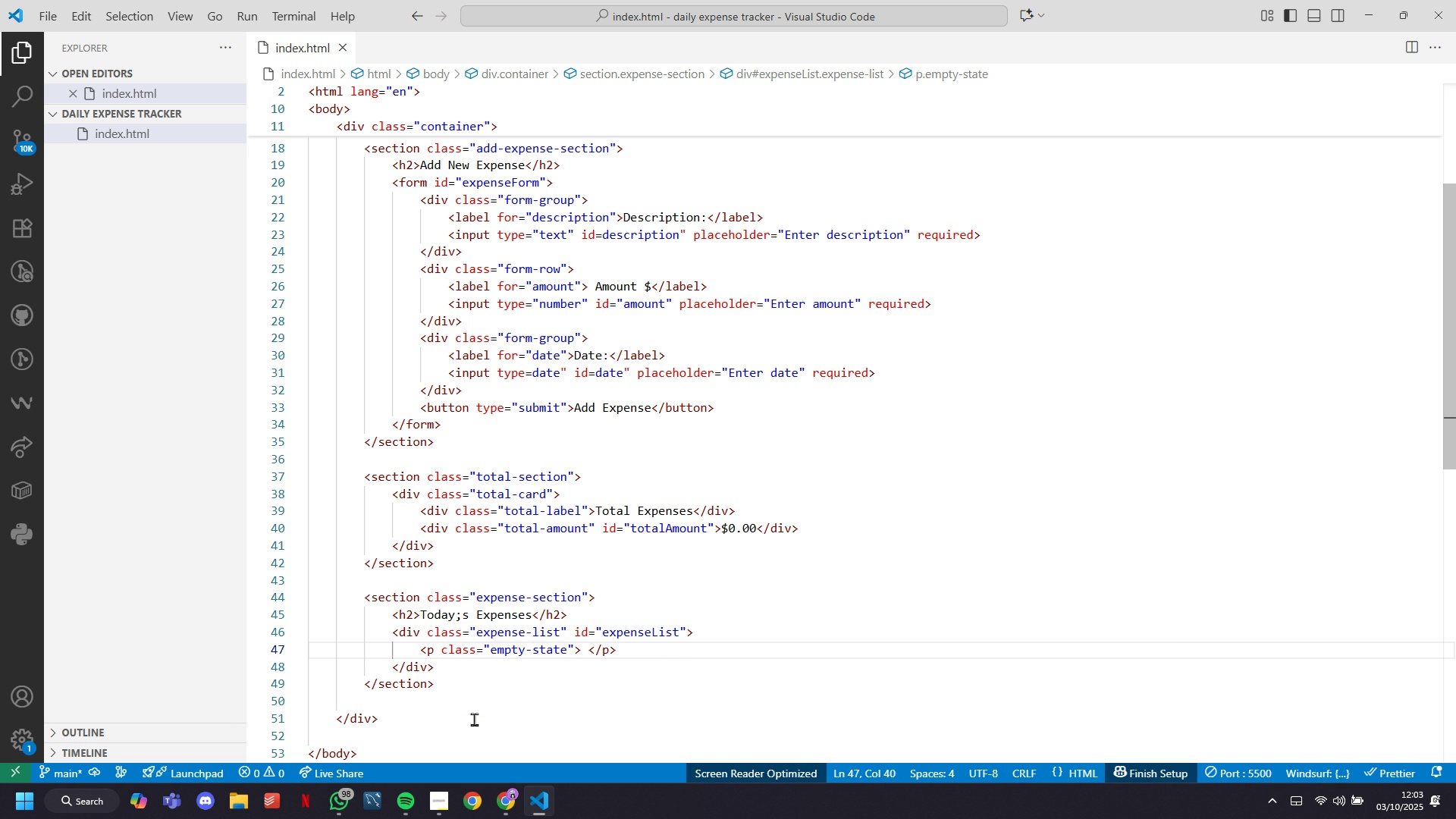 
type(No Exseesadde et.Start trackig1)